 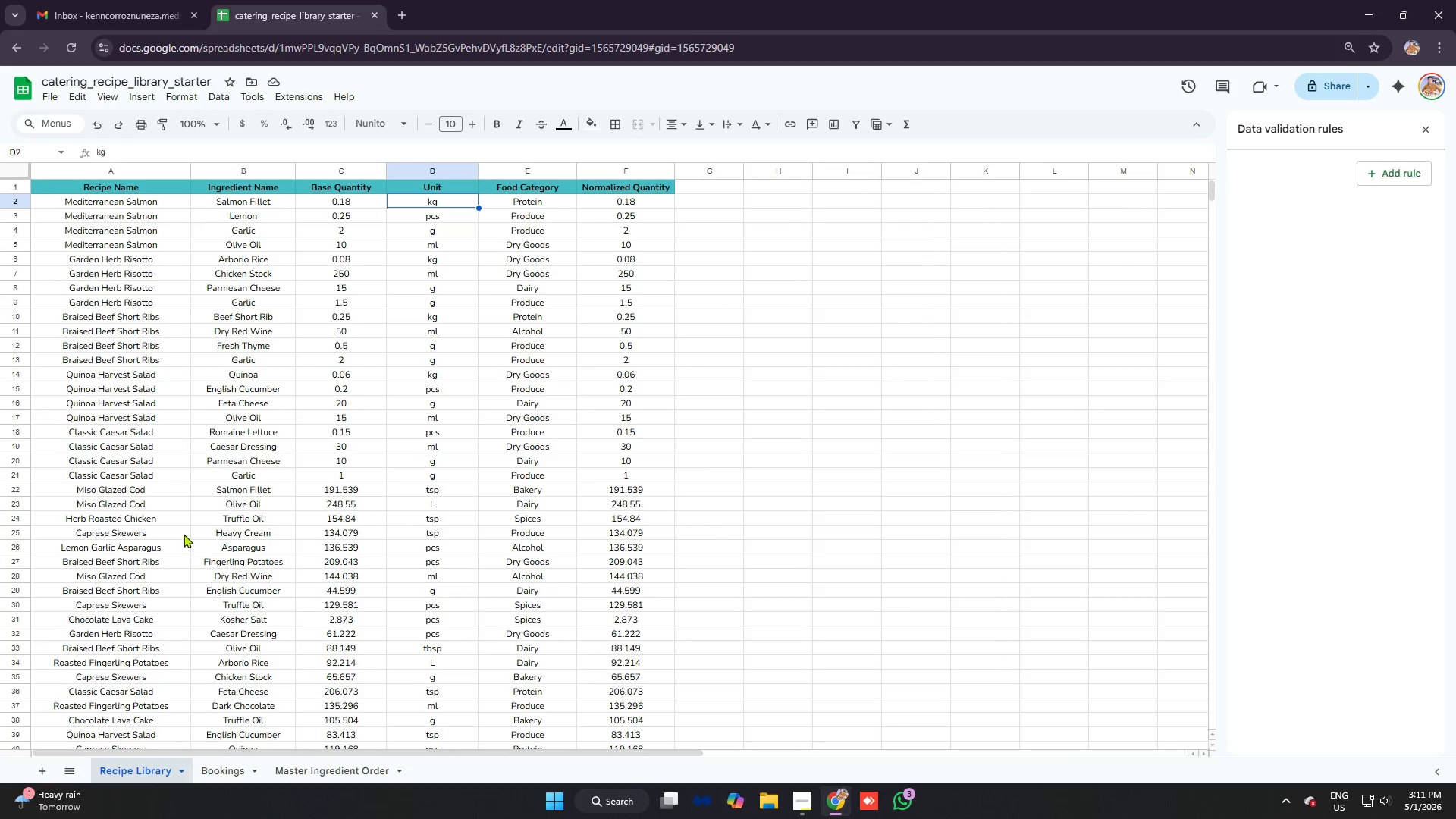 
left_click([243, 312])
 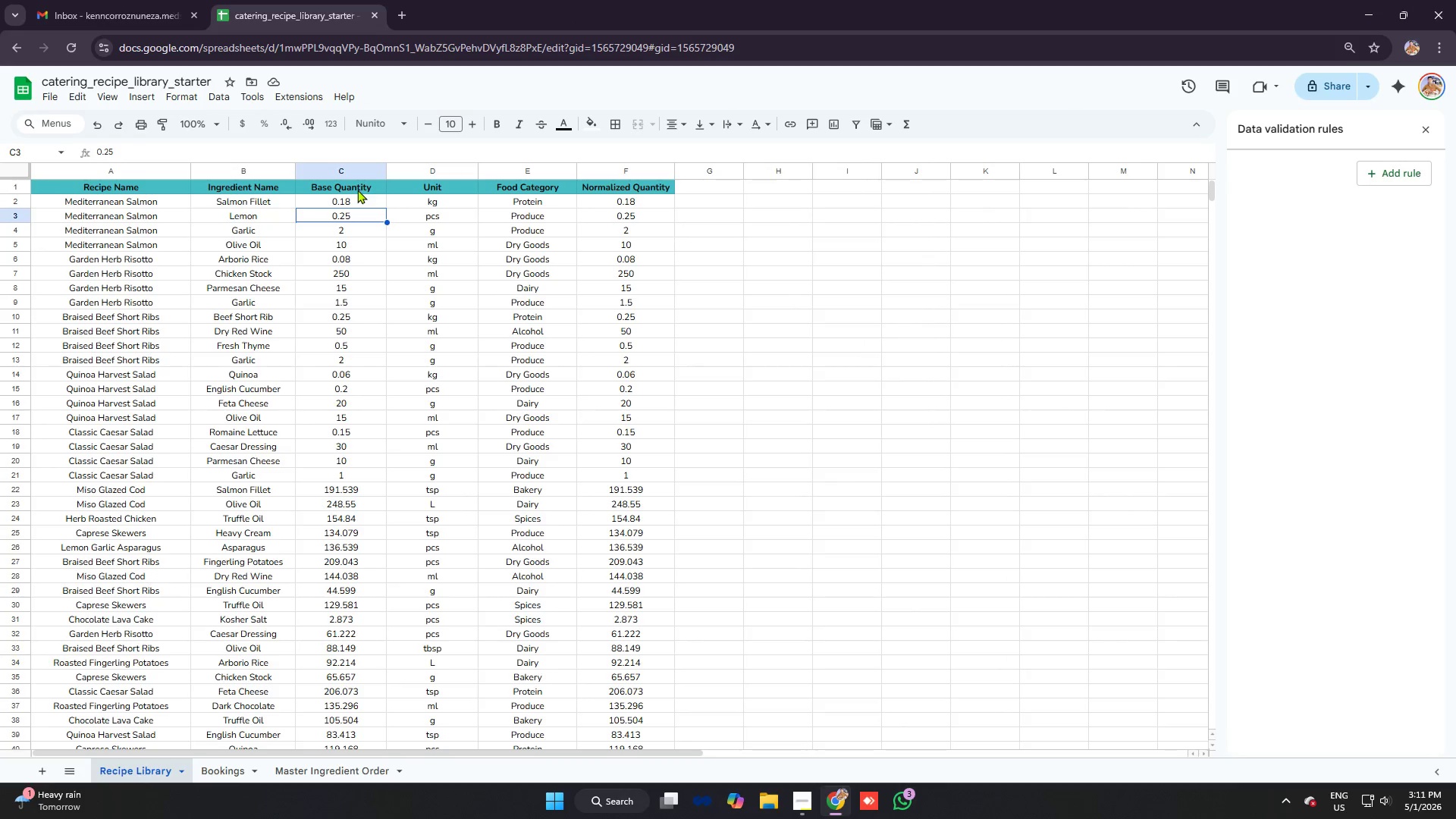 
triple_click([366, 184])
 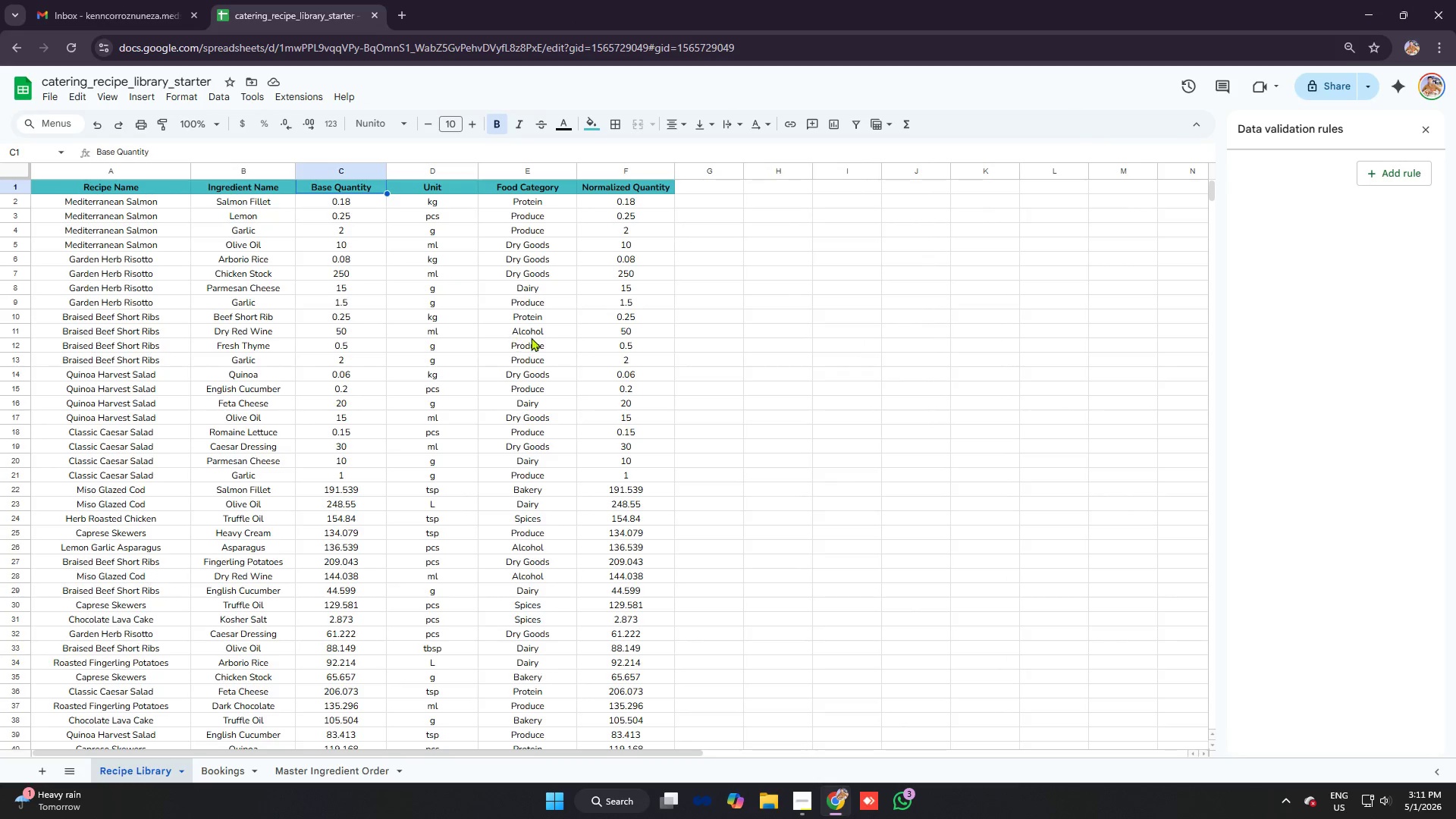 
left_click_drag(start_coordinate=[551, 327], to_coordinate=[551, 307])
 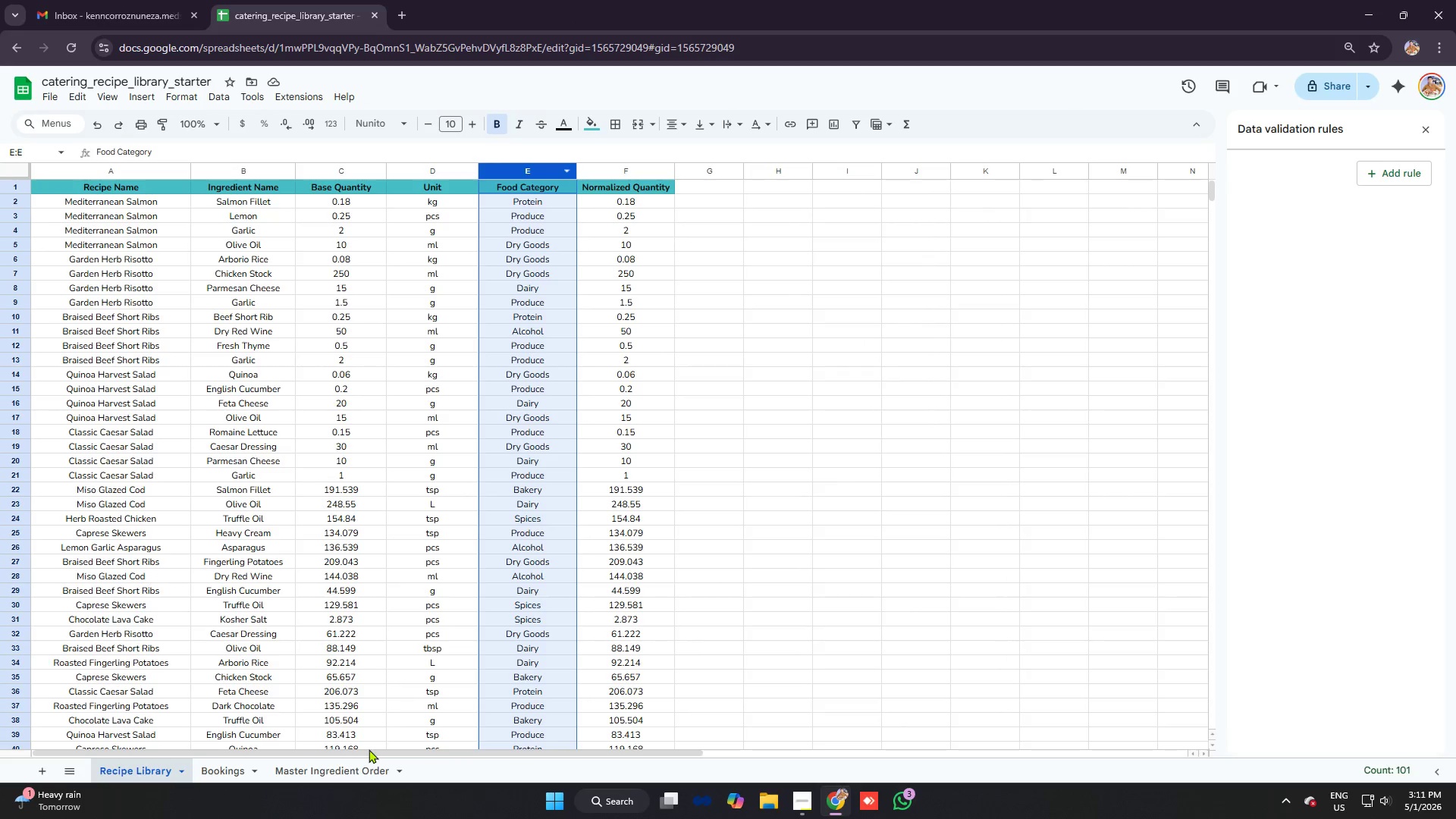 
left_click([350, 771])
 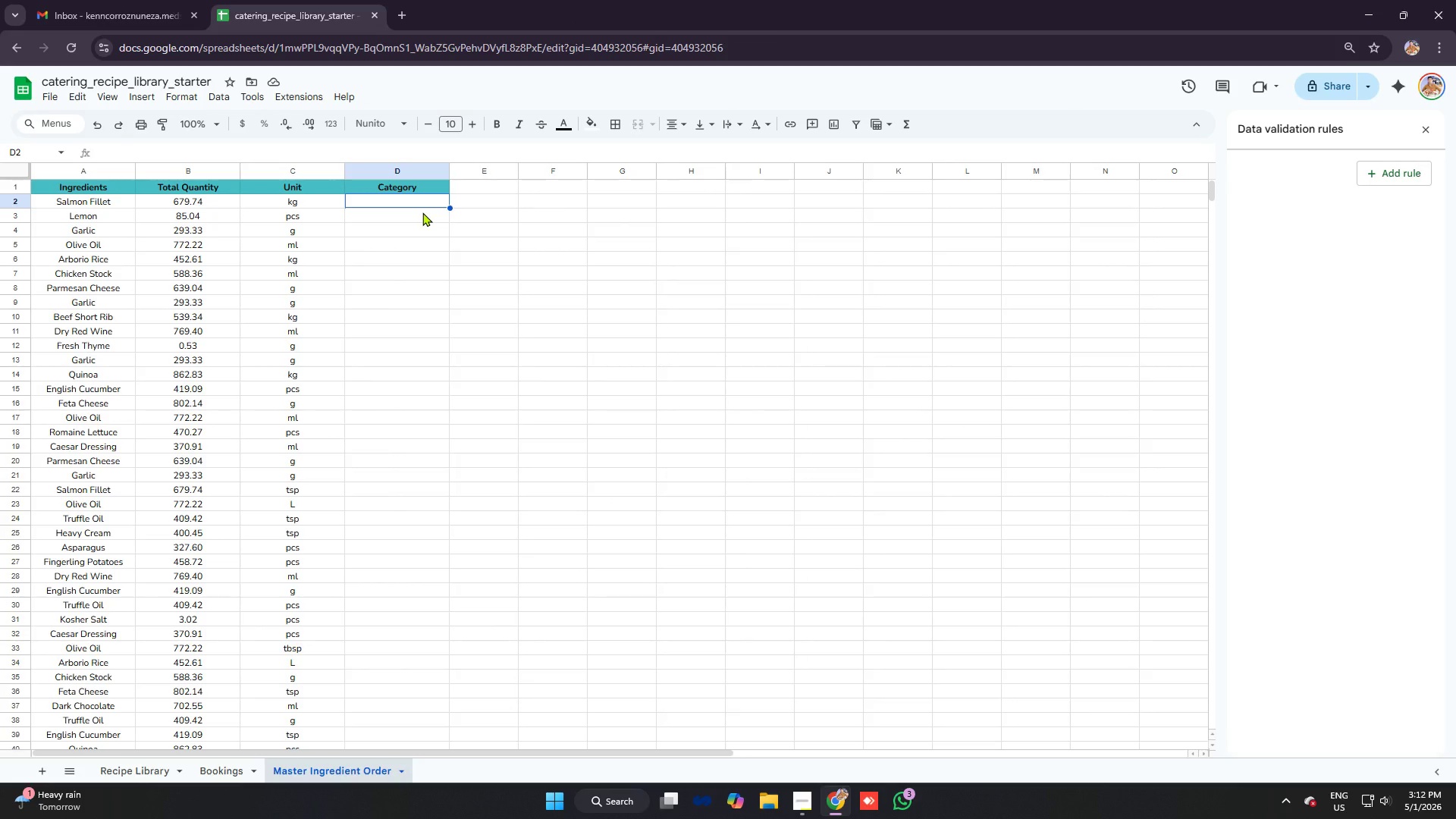 
type(=if)
key(Tab)
type(A2<>"",')
 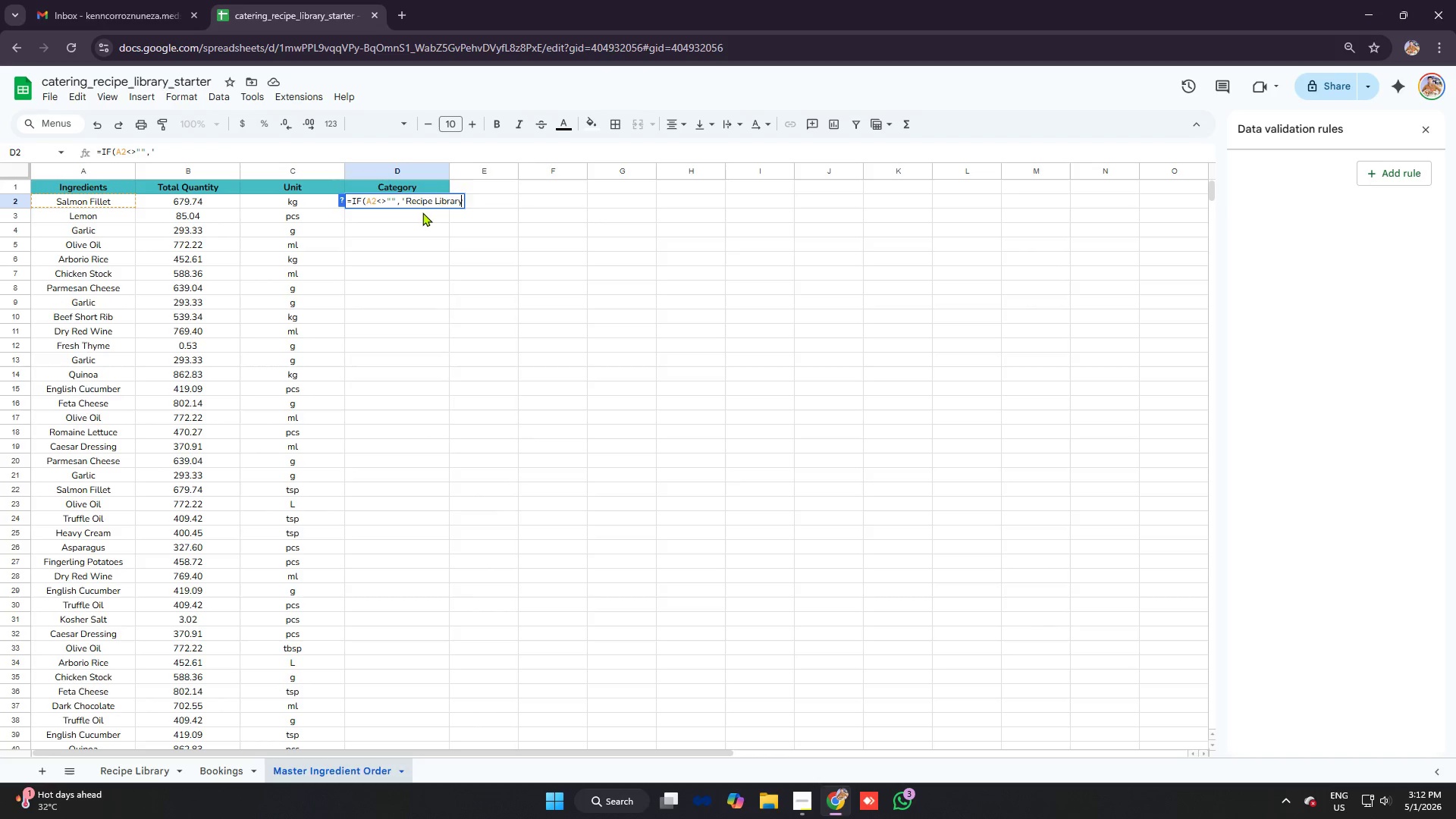 
key(Control+V)
 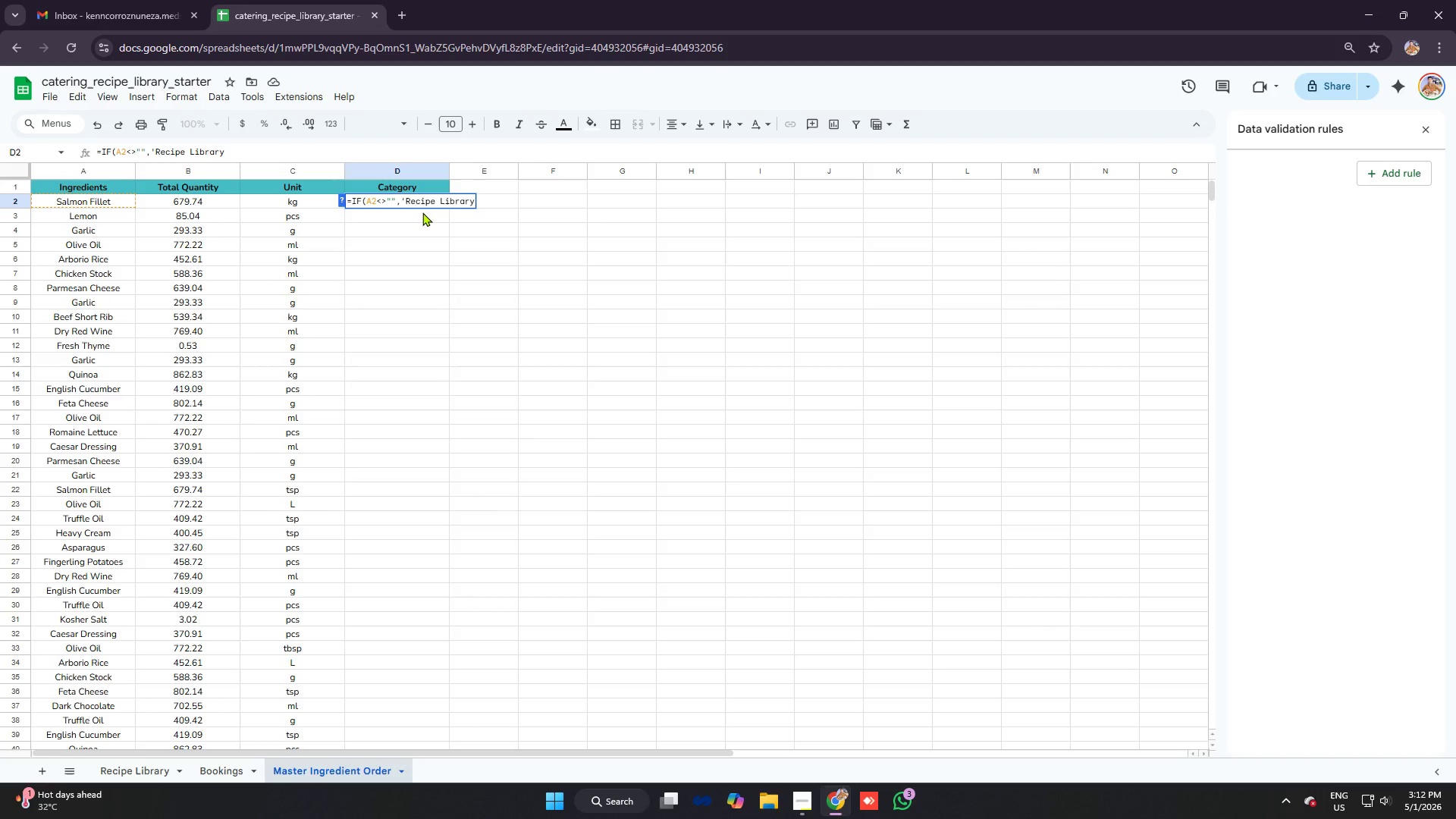 
type('!E2,"")
 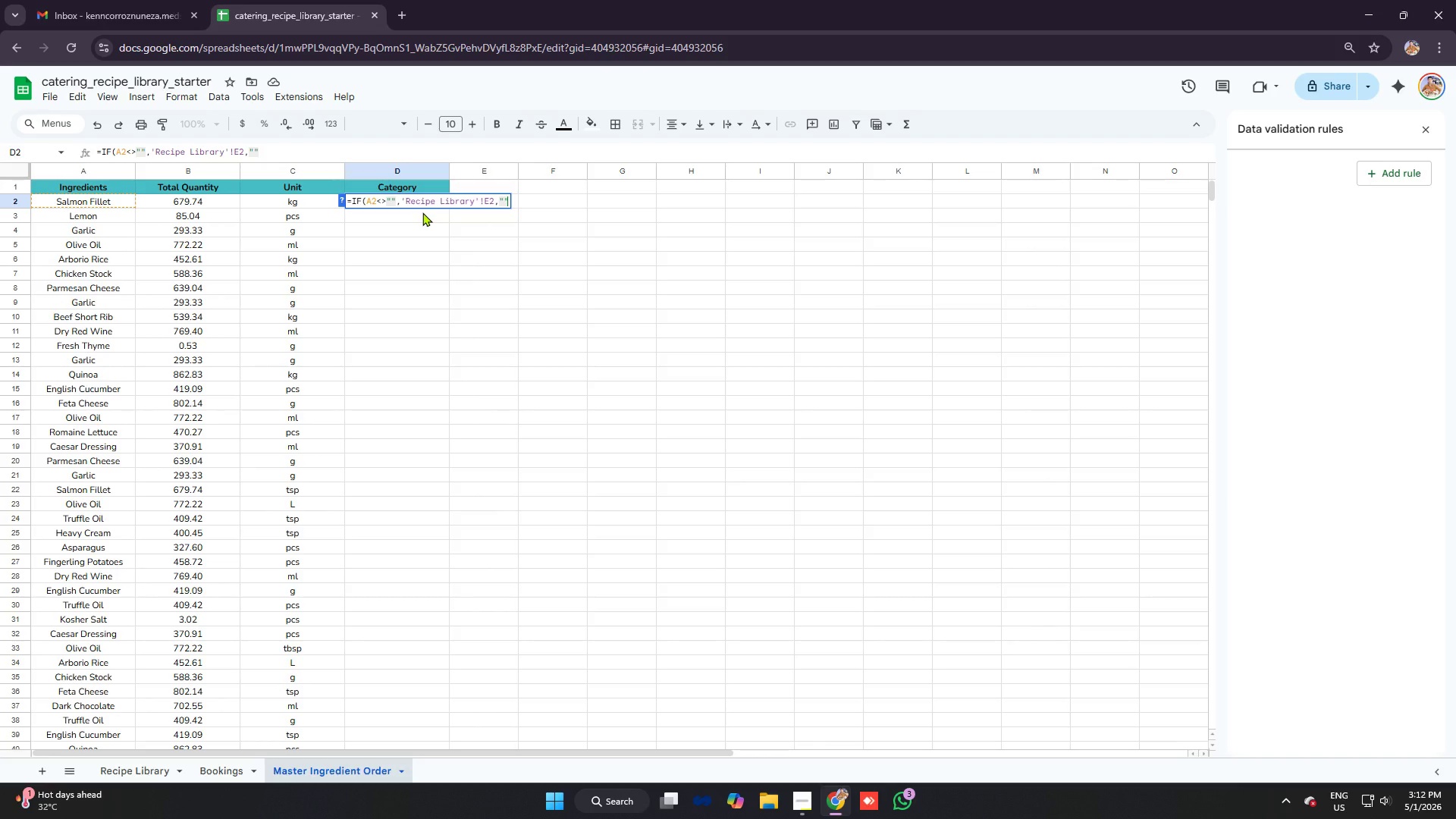 
key(Enter)
 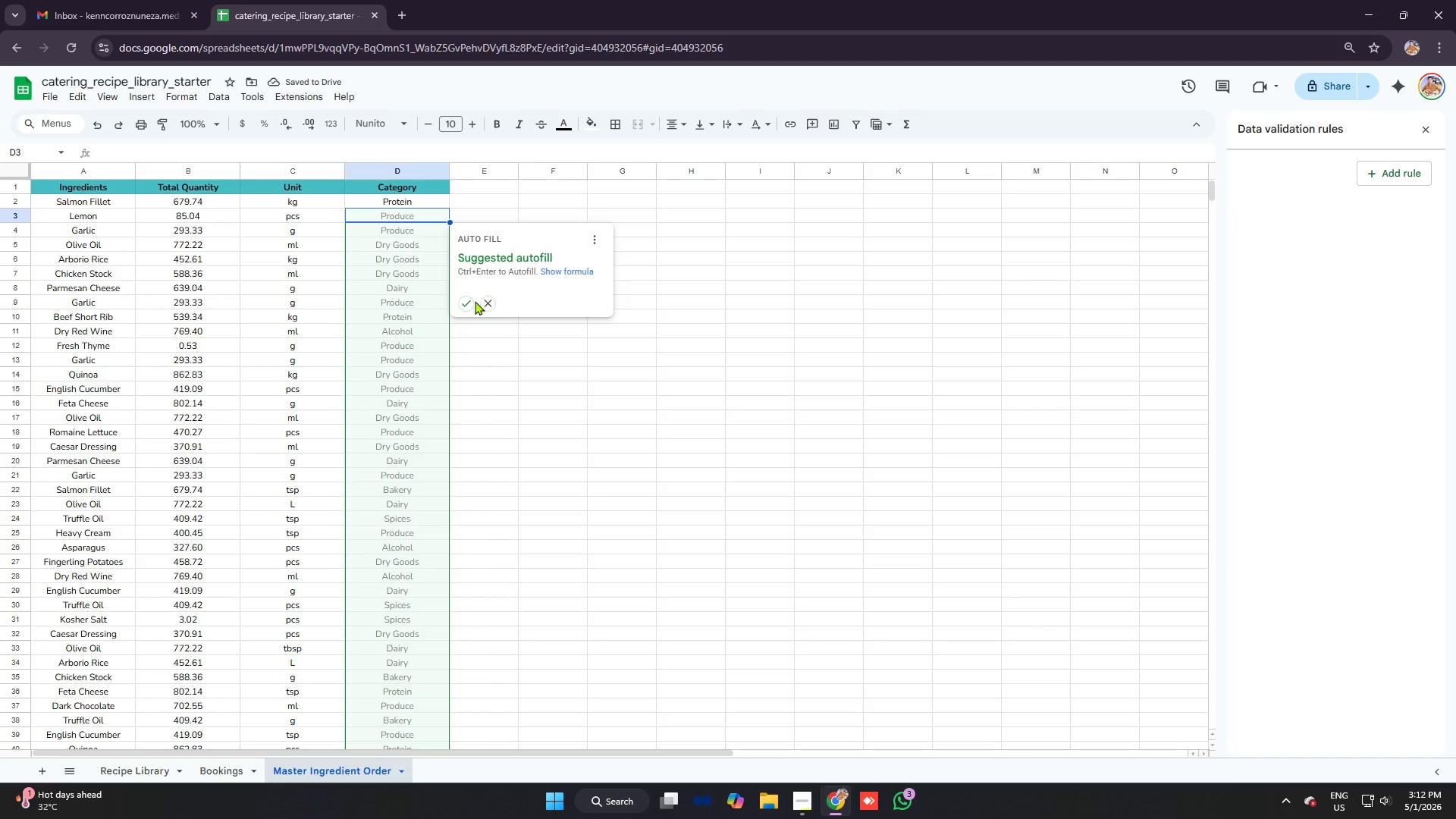 
left_click([470, 312])
 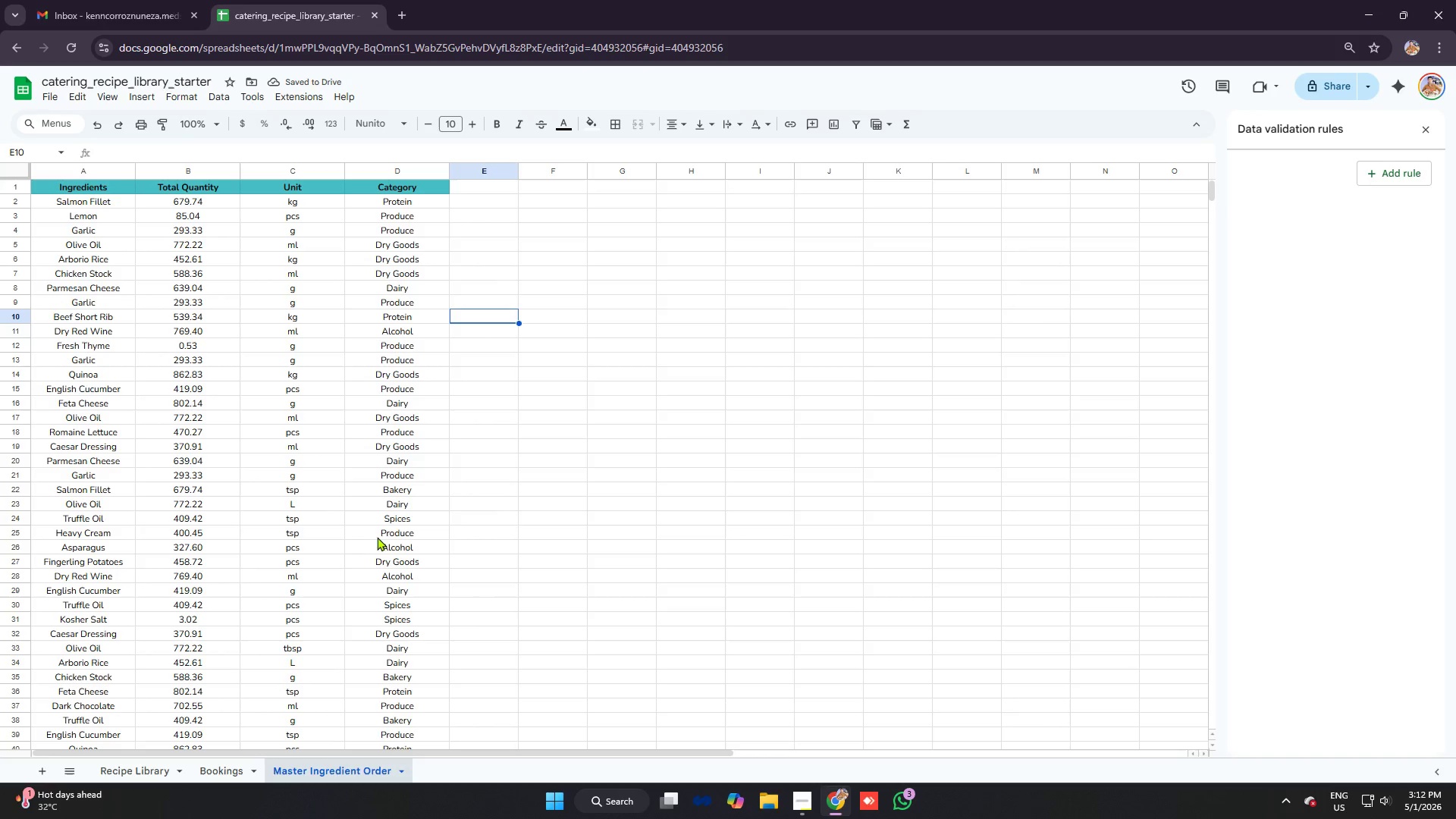 
wait(5.53)
 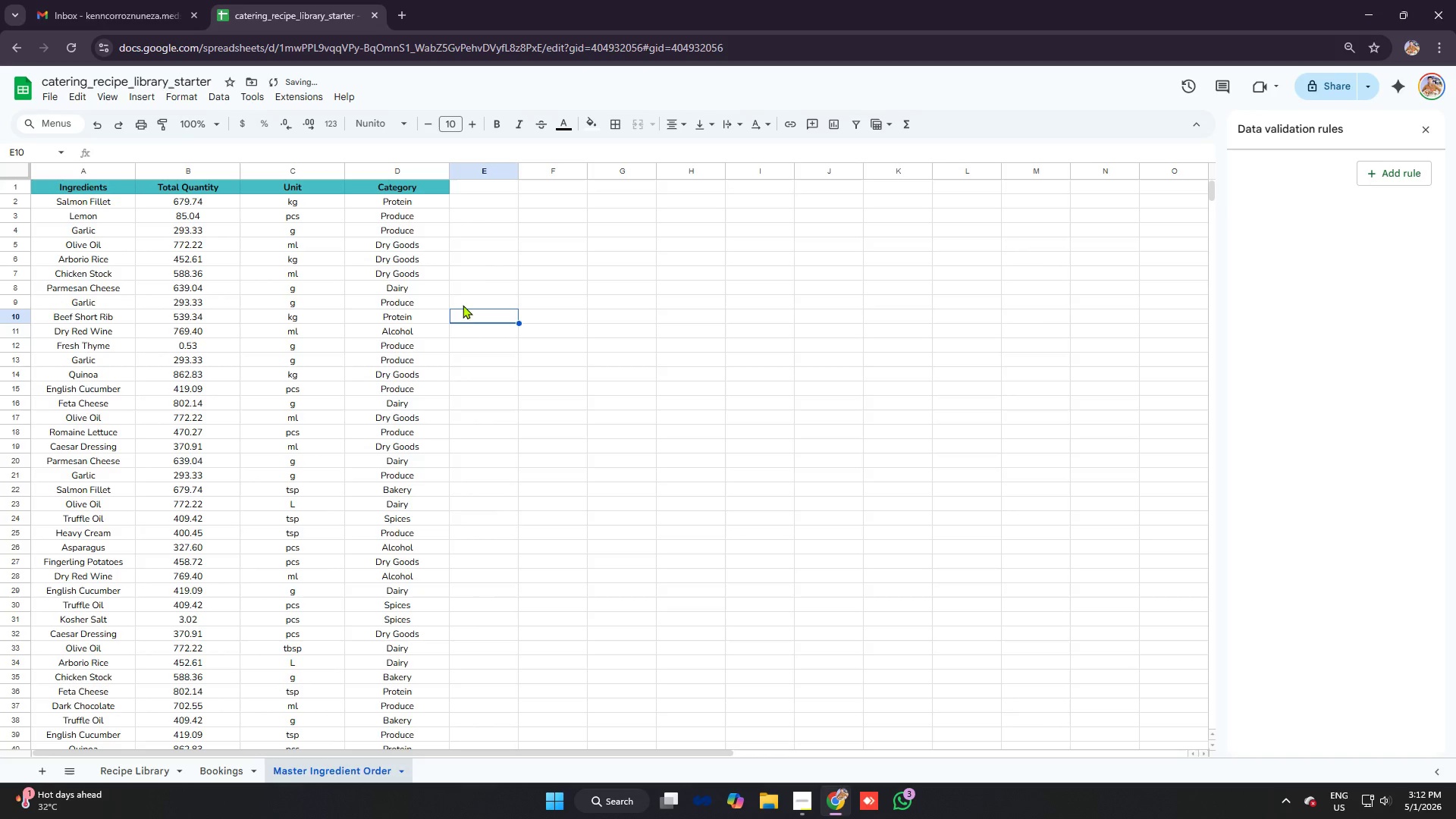 
triple_click([353, 224])
 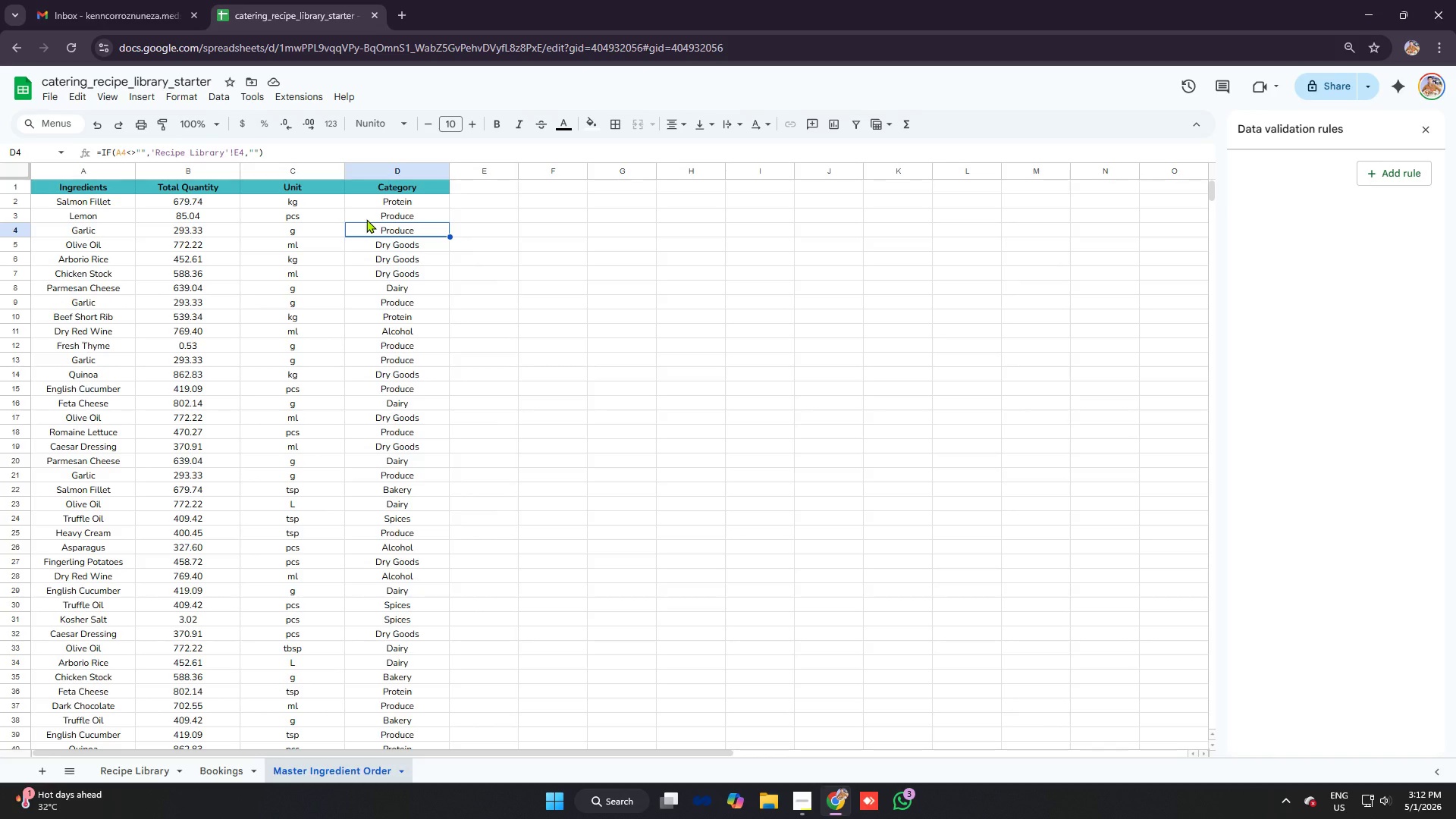 
key(Alt+AltLeft)
 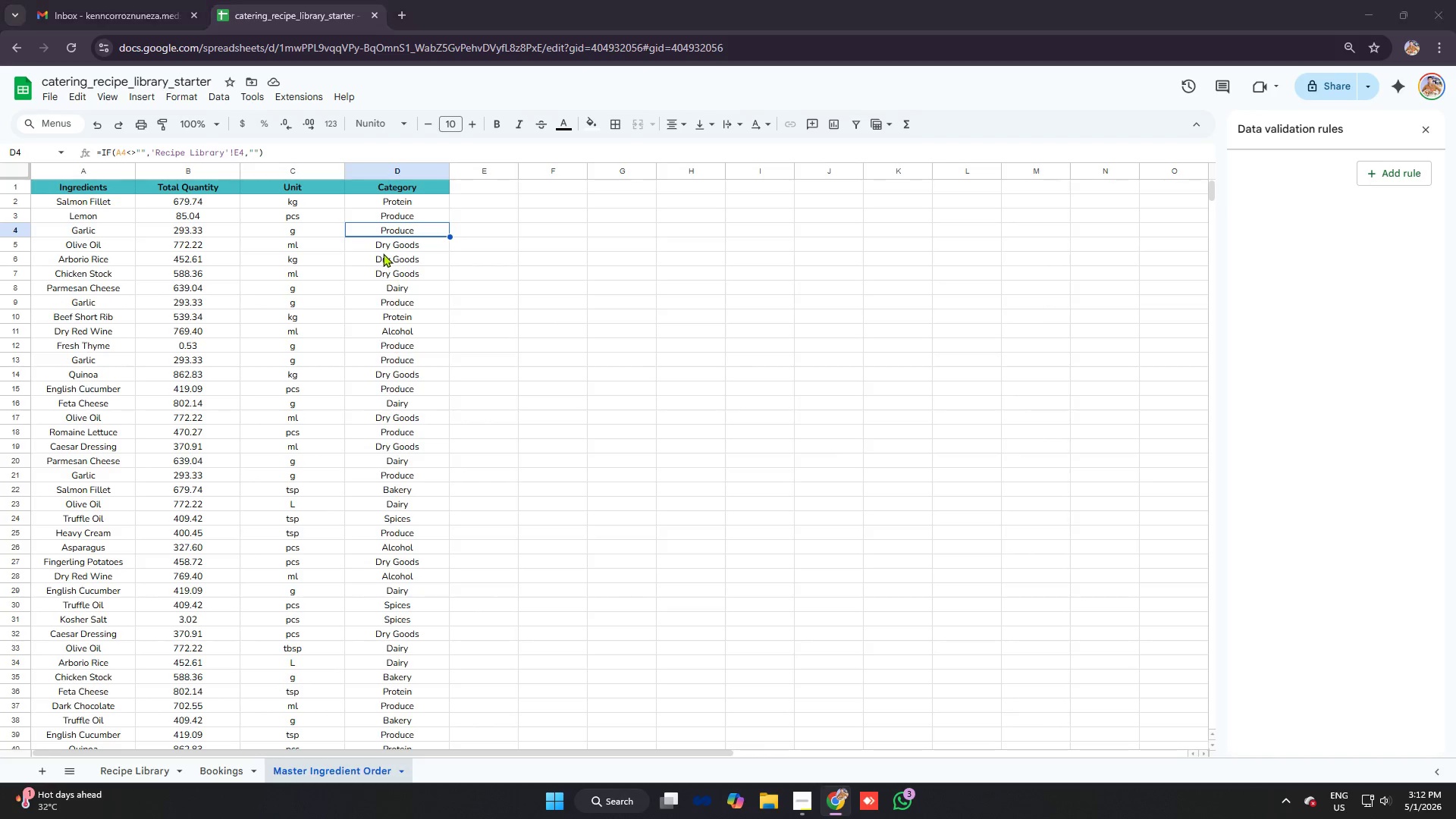 
key(Alt+Tab)